 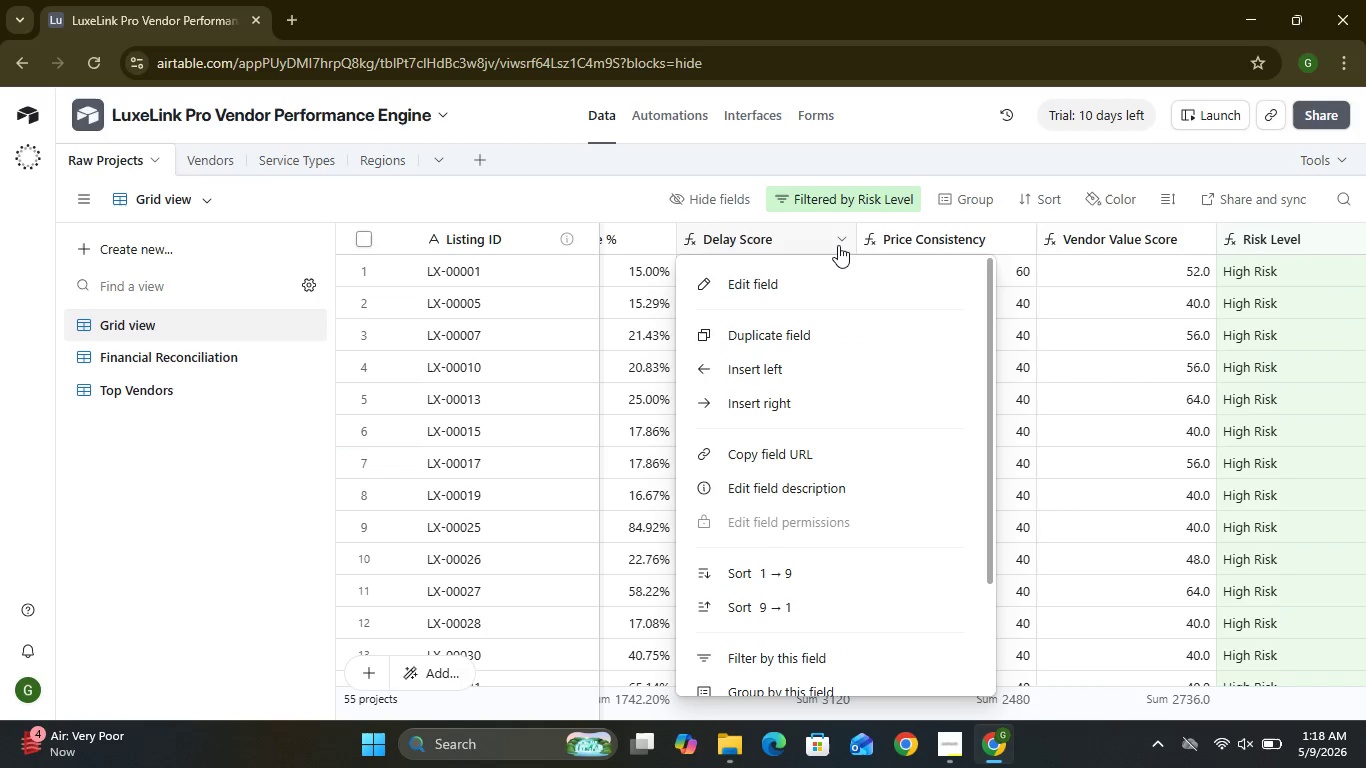 
left_click([799, 291])
 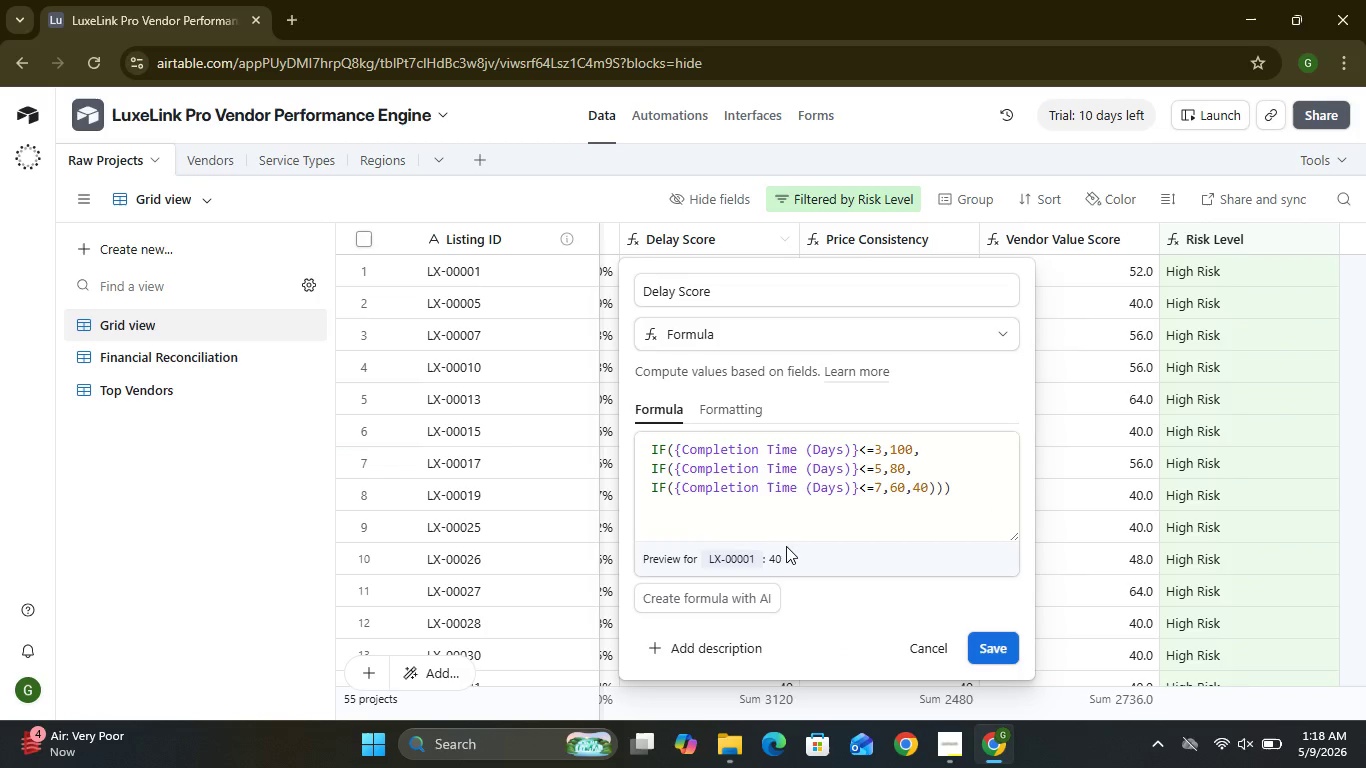 
wait(5.05)
 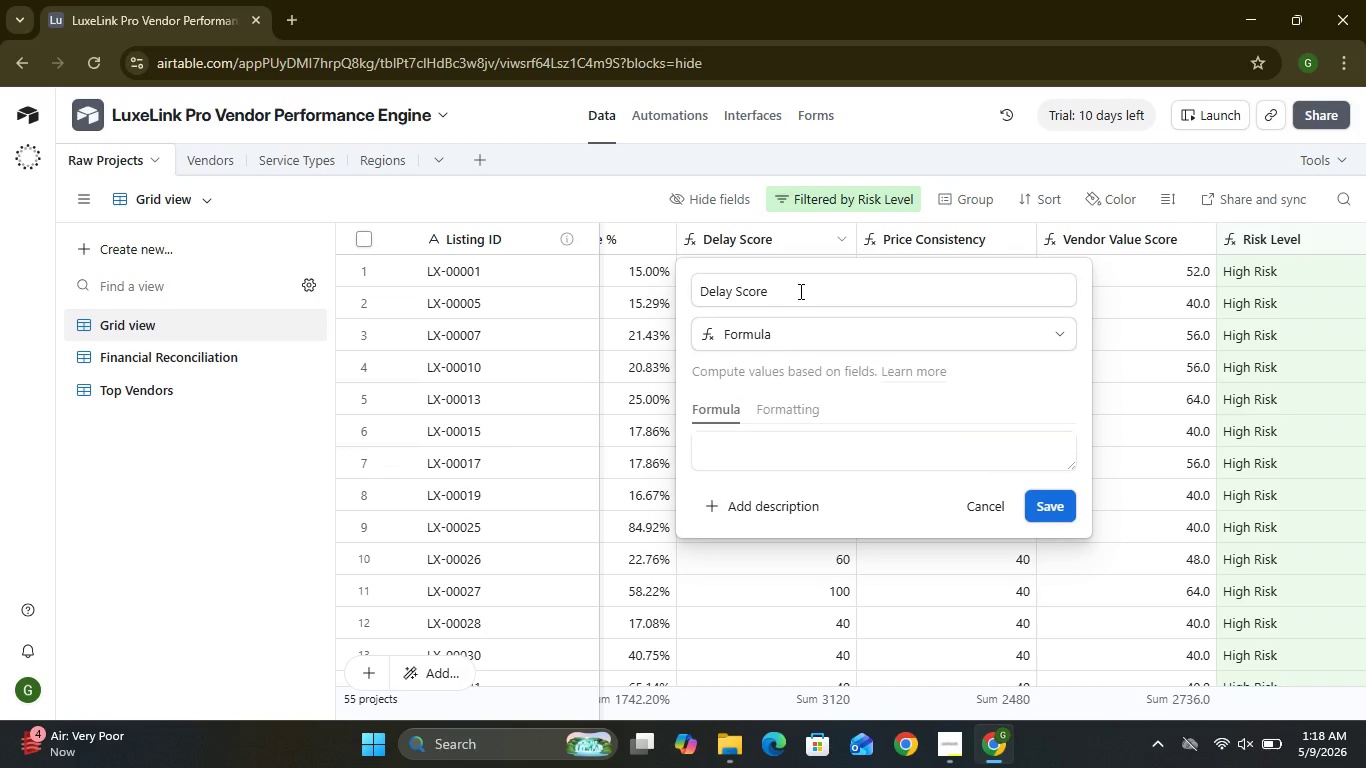 
left_click([720, 646])
 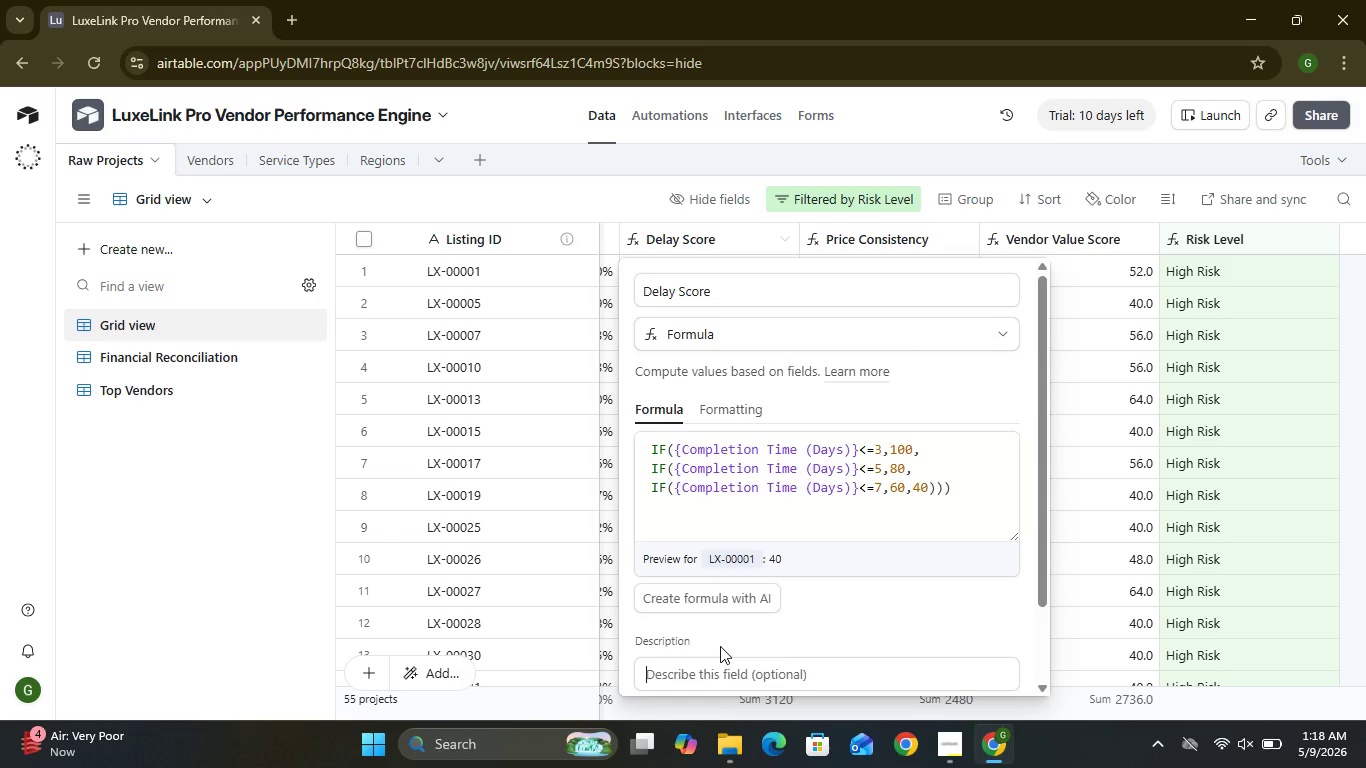 
type(Scores vendors based on speed.)
 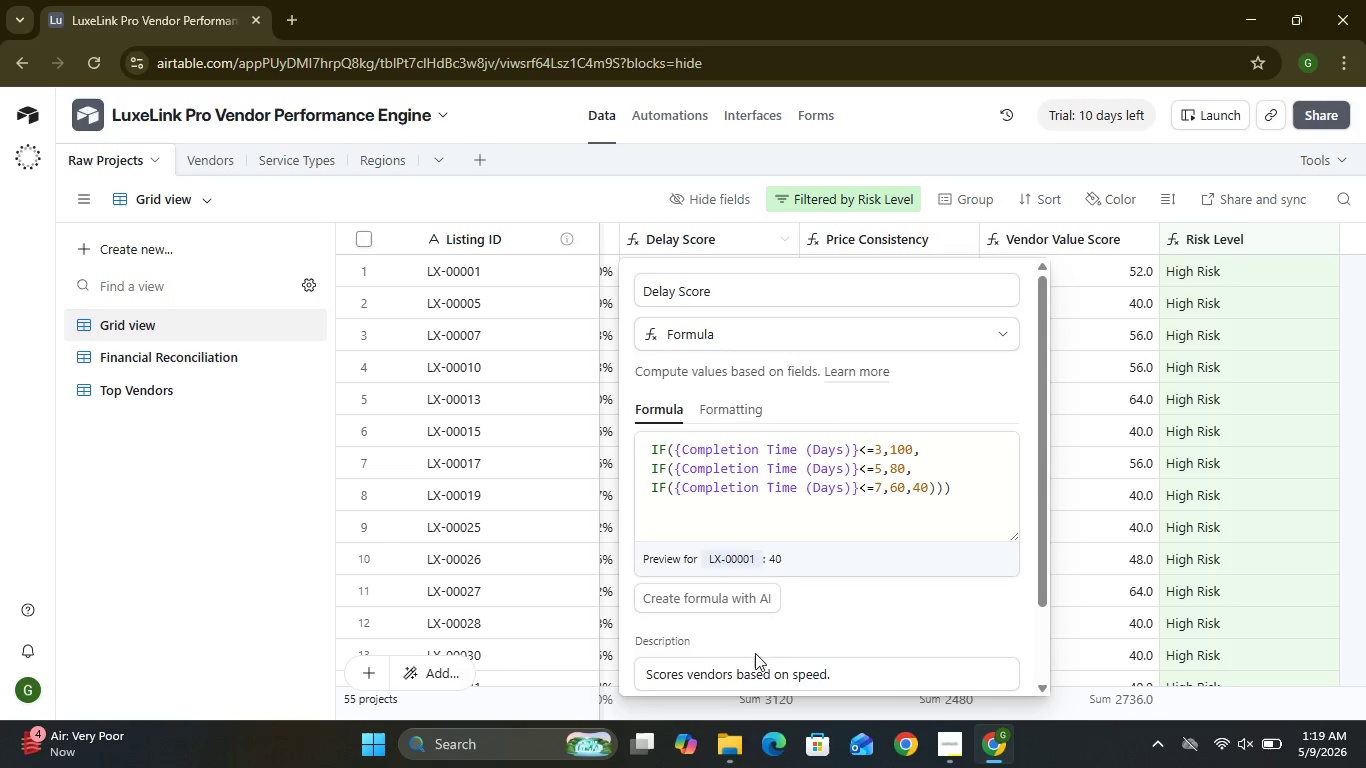 
wait(5.08)
 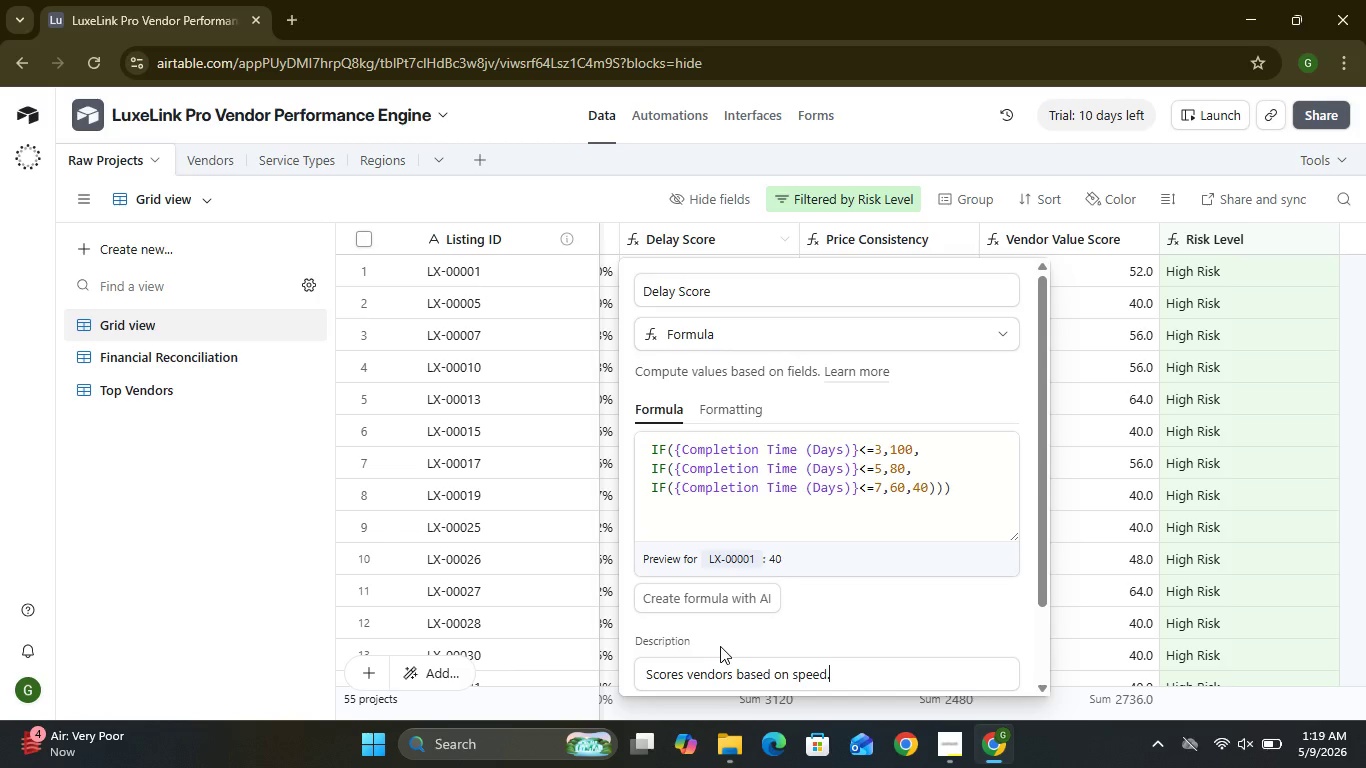 
mouse_move([935, 717])
 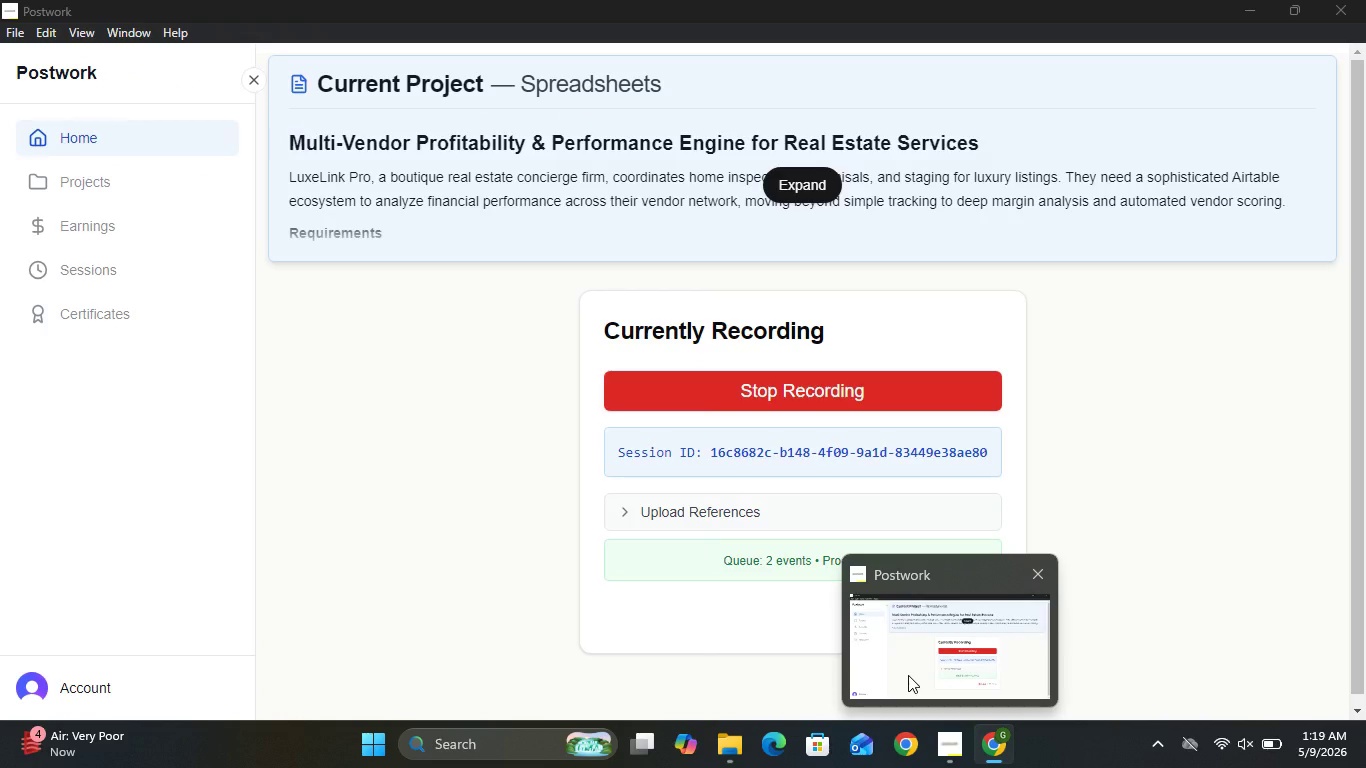 
left_click([908, 675])